 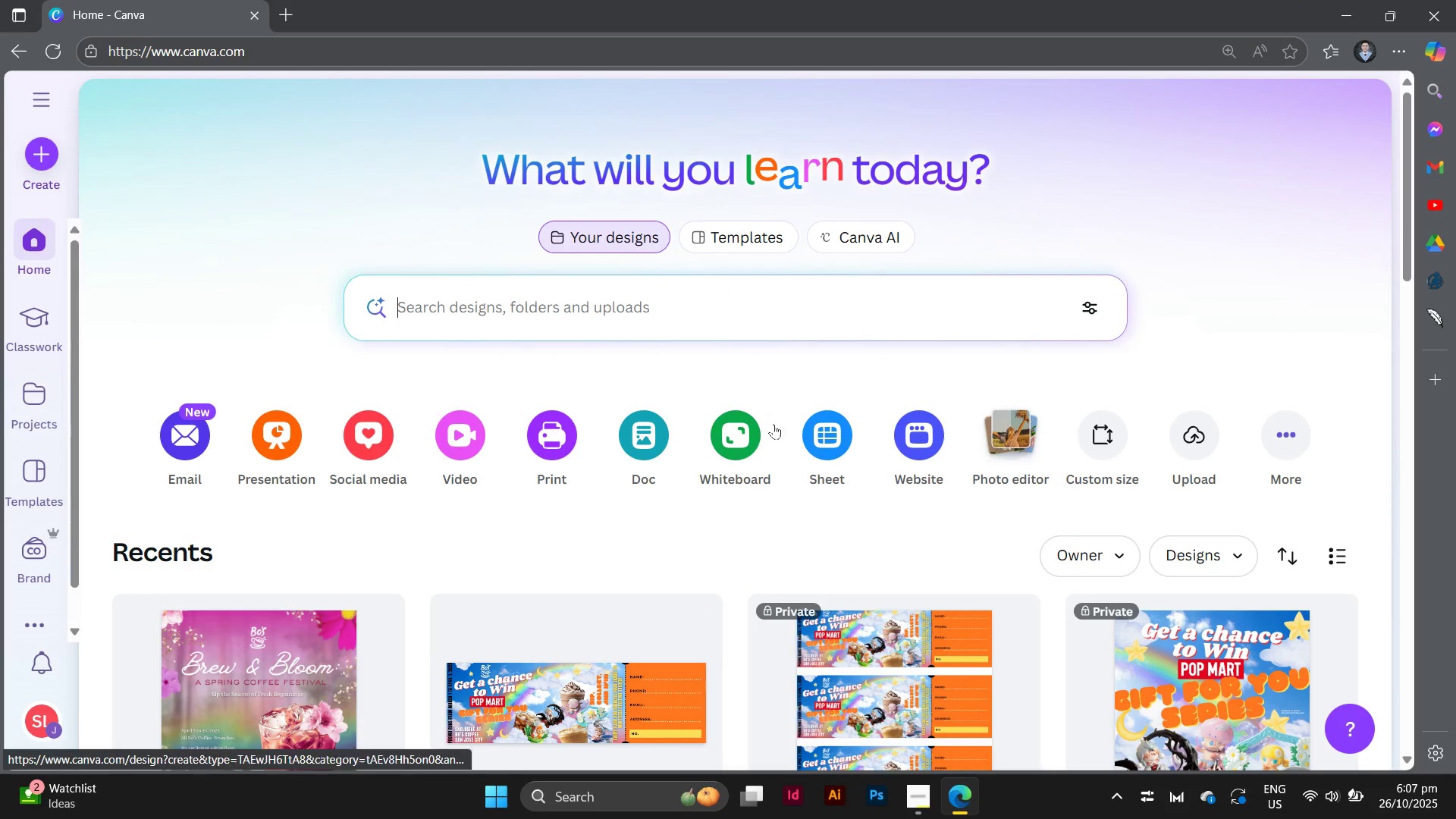 
left_click([844, 321])
 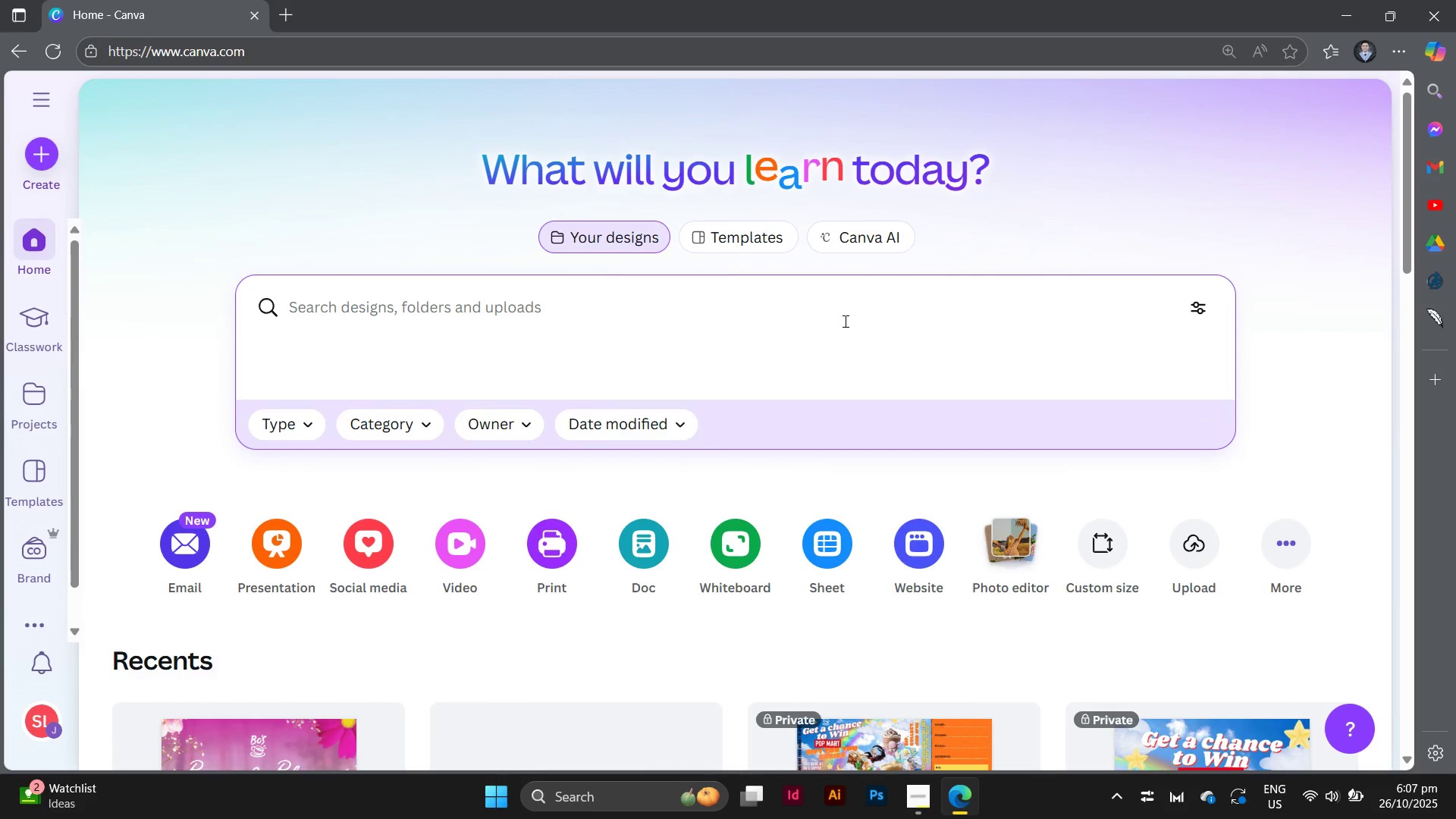 
type(poster)
 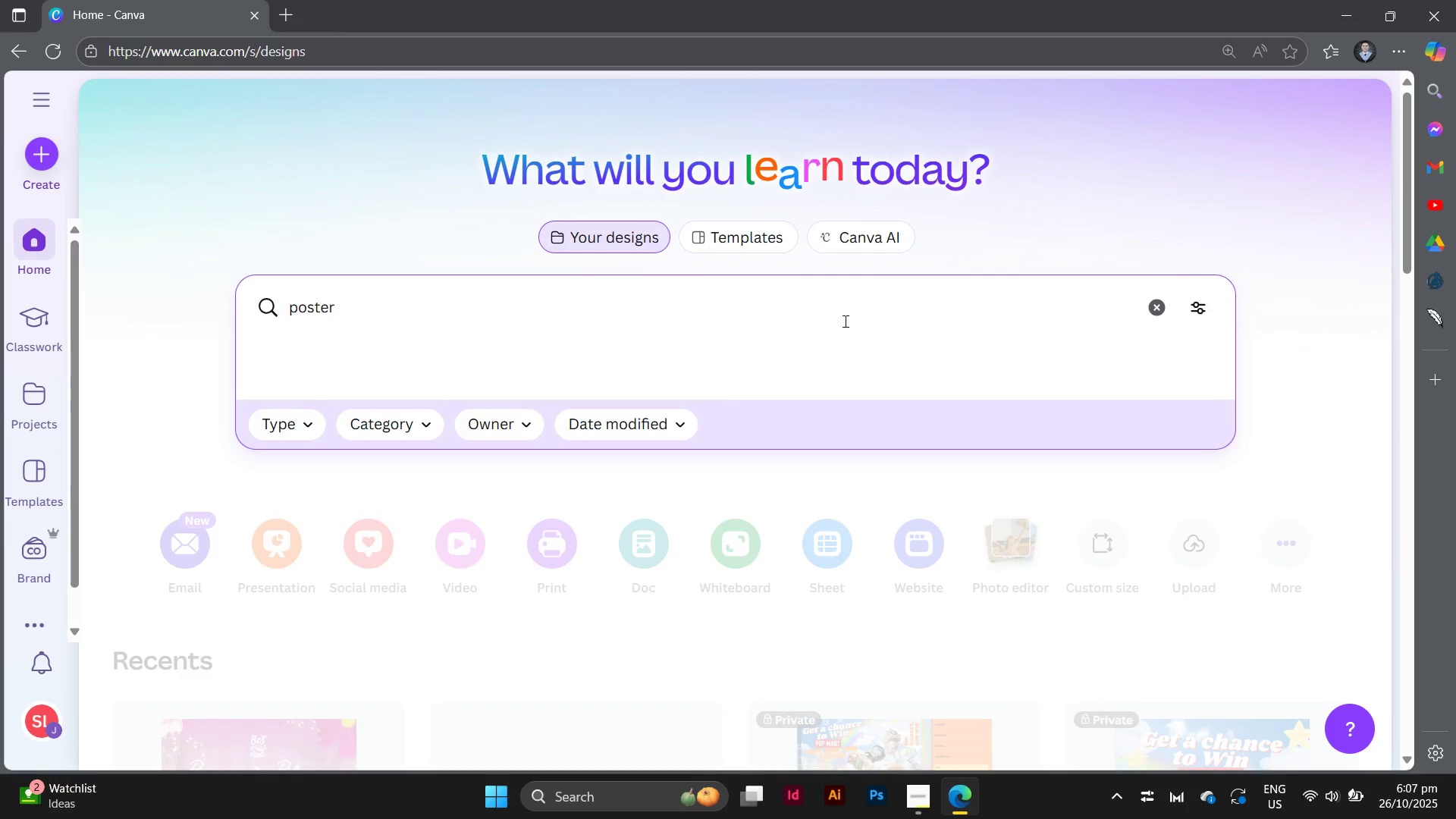 
key(Enter)
 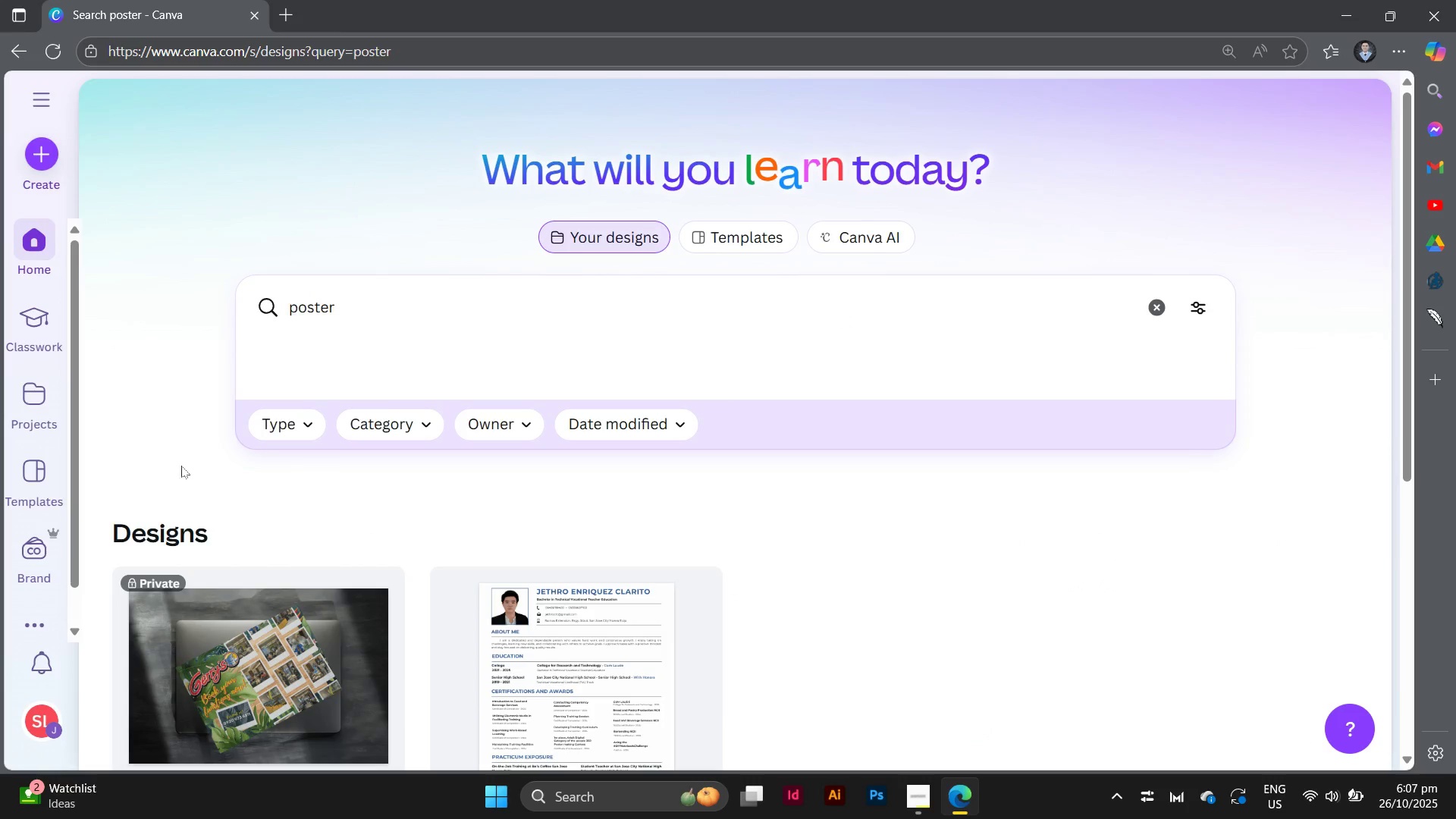 
scroll: coordinate [507, 437], scroll_direction: none, amount: 0.0
 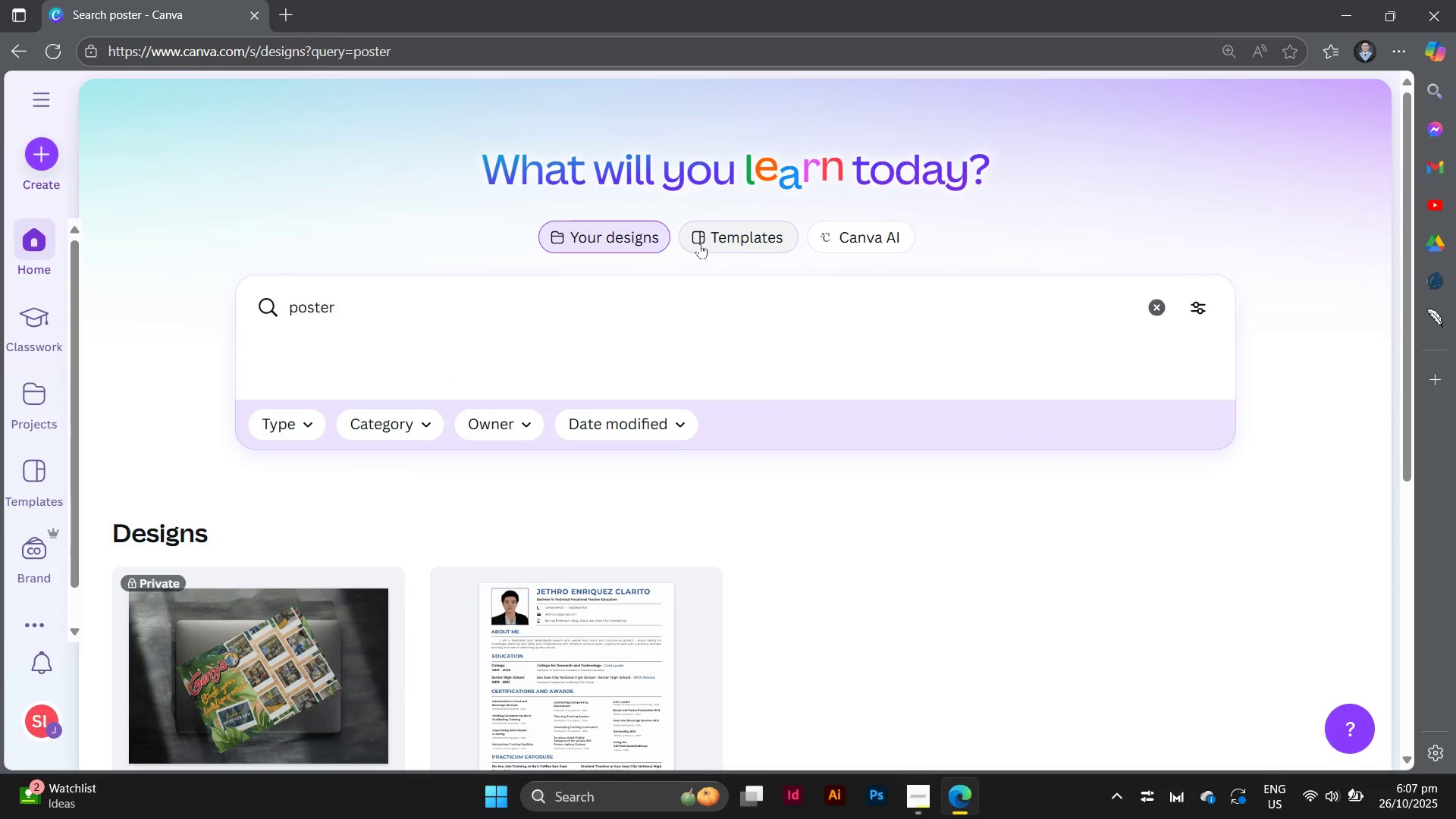 
left_click([700, 243])
 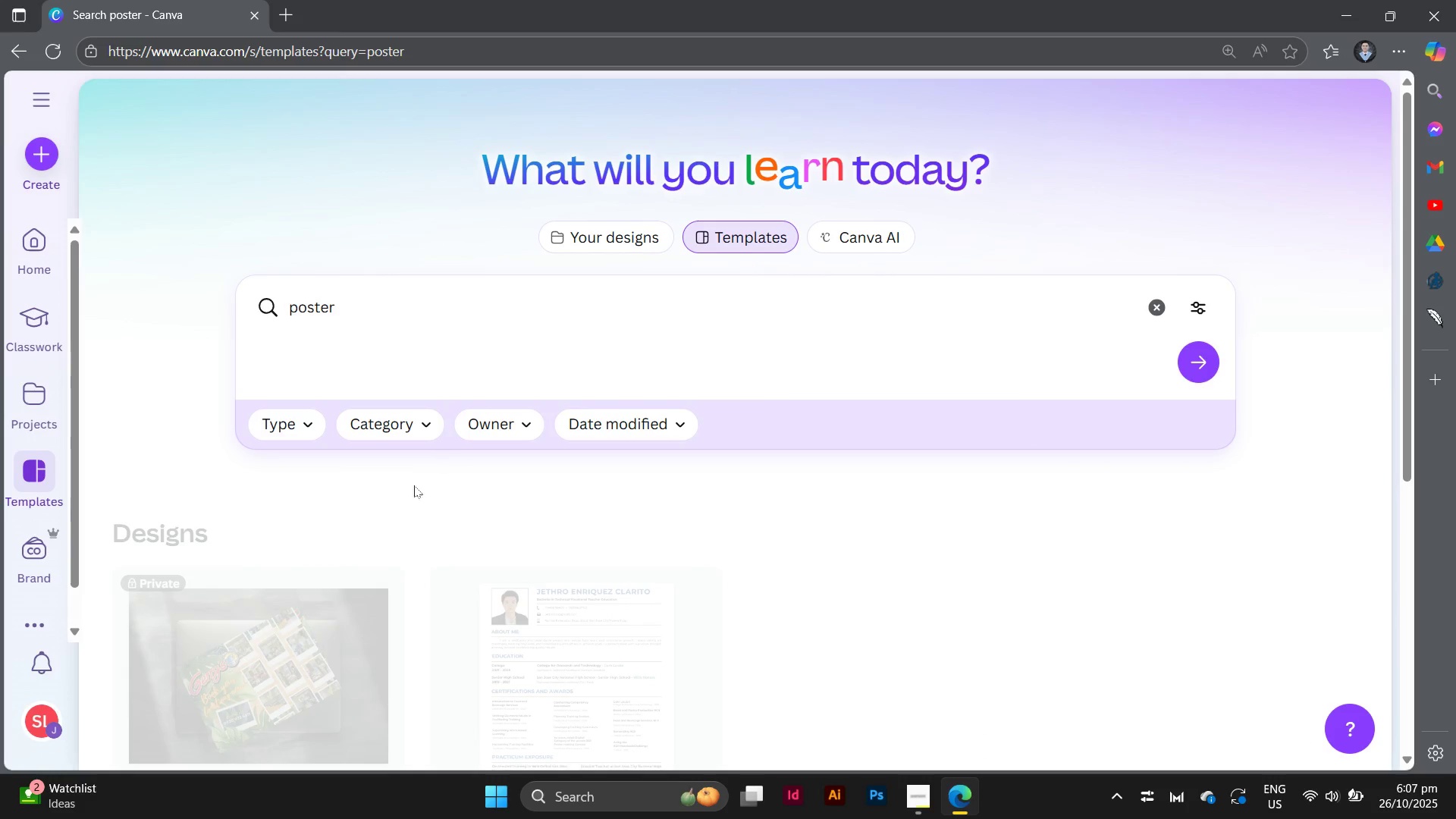 
scroll: coordinate [406, 495], scroll_direction: down, amount: 1.0
 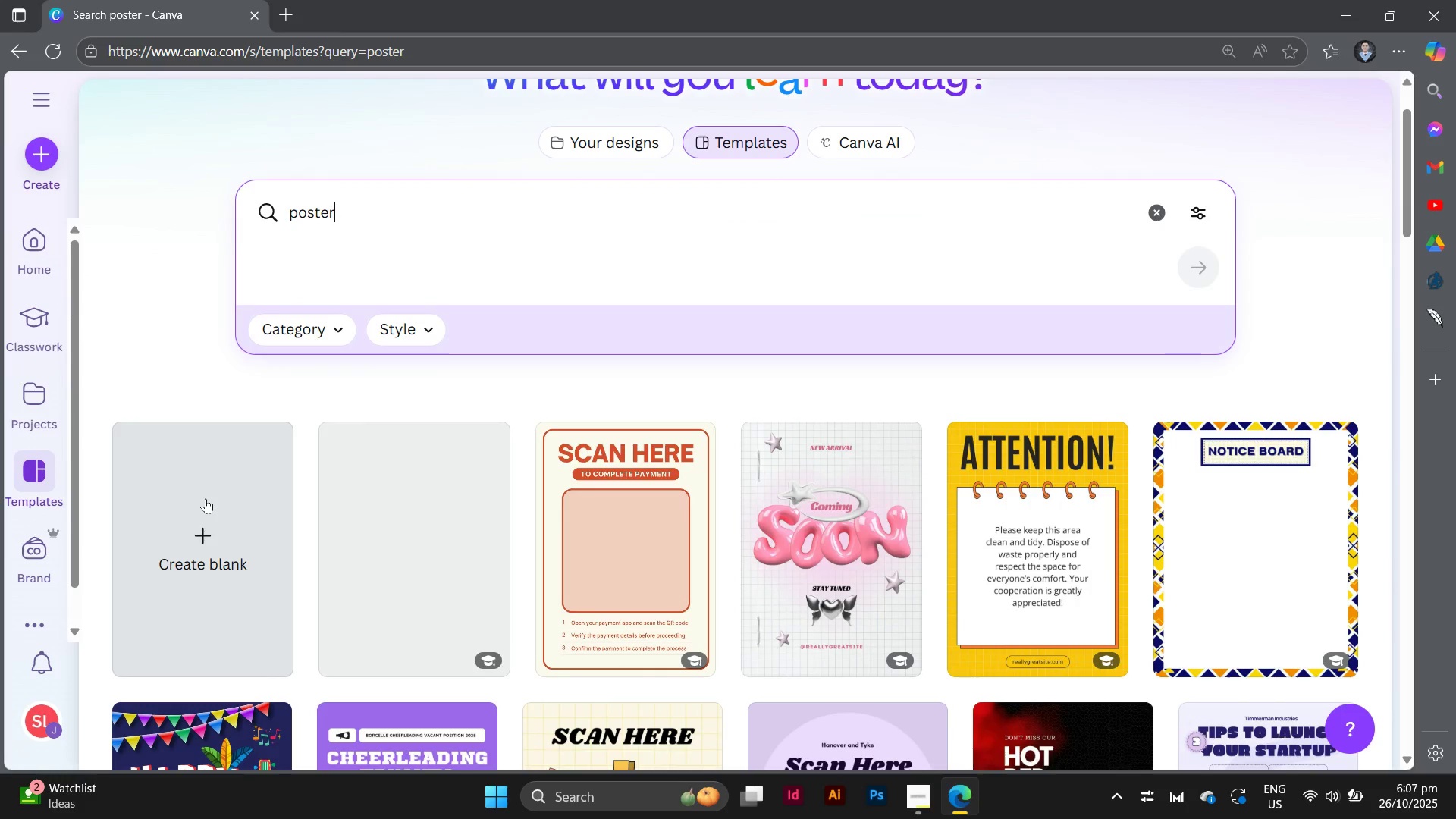 
left_click([206, 498])
 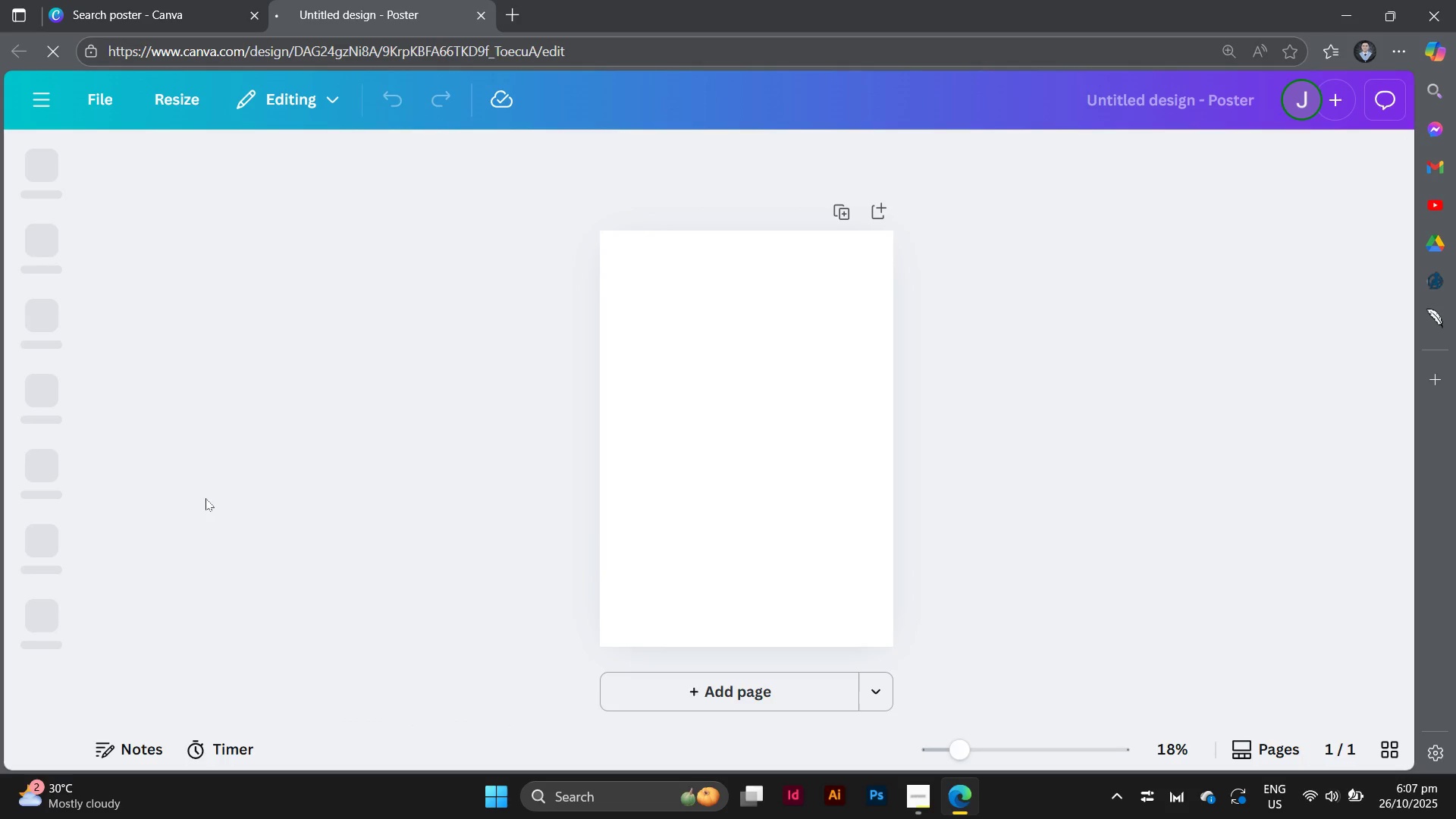 
wait(9.56)
 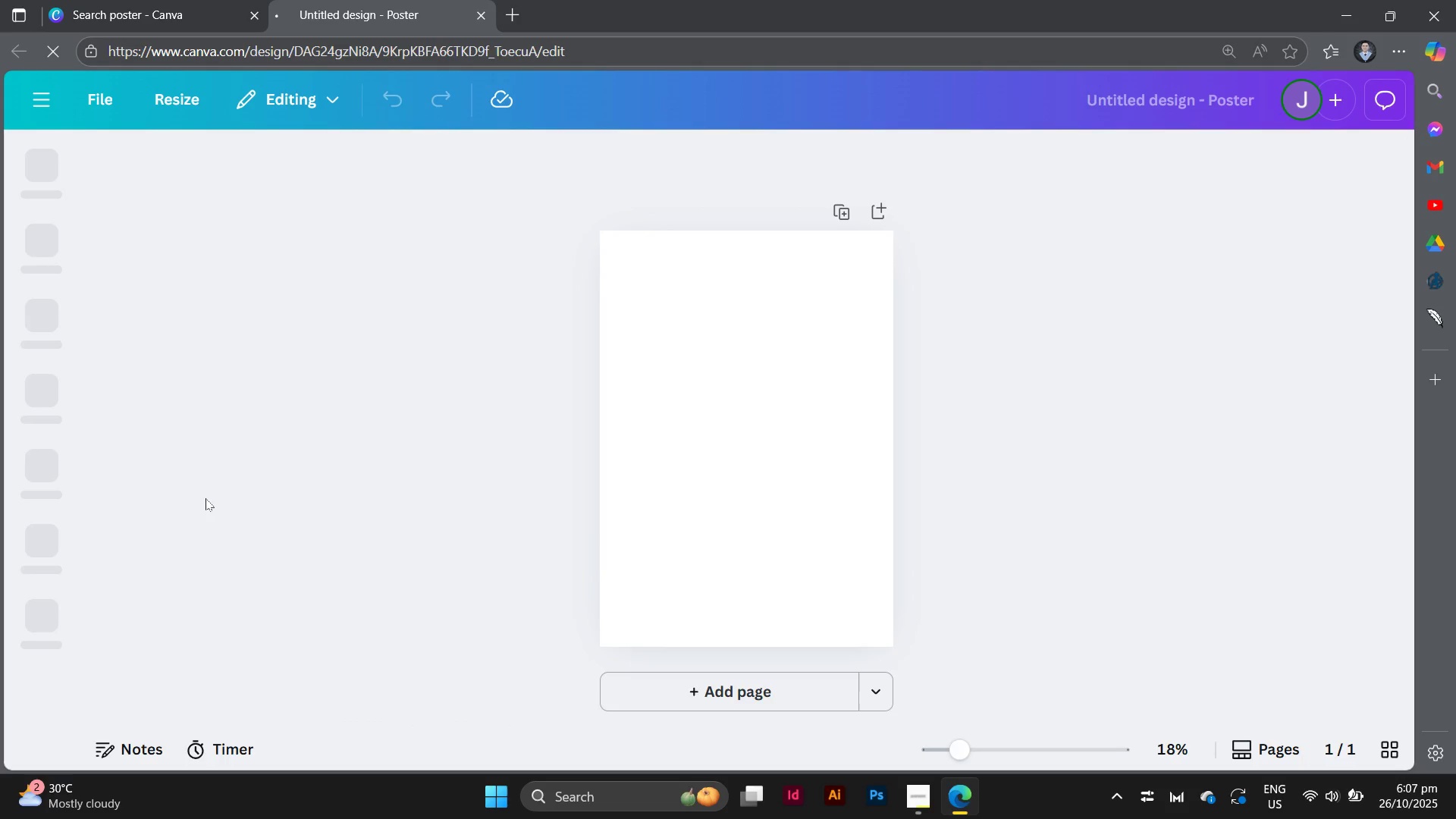 
left_click([538, 450])
 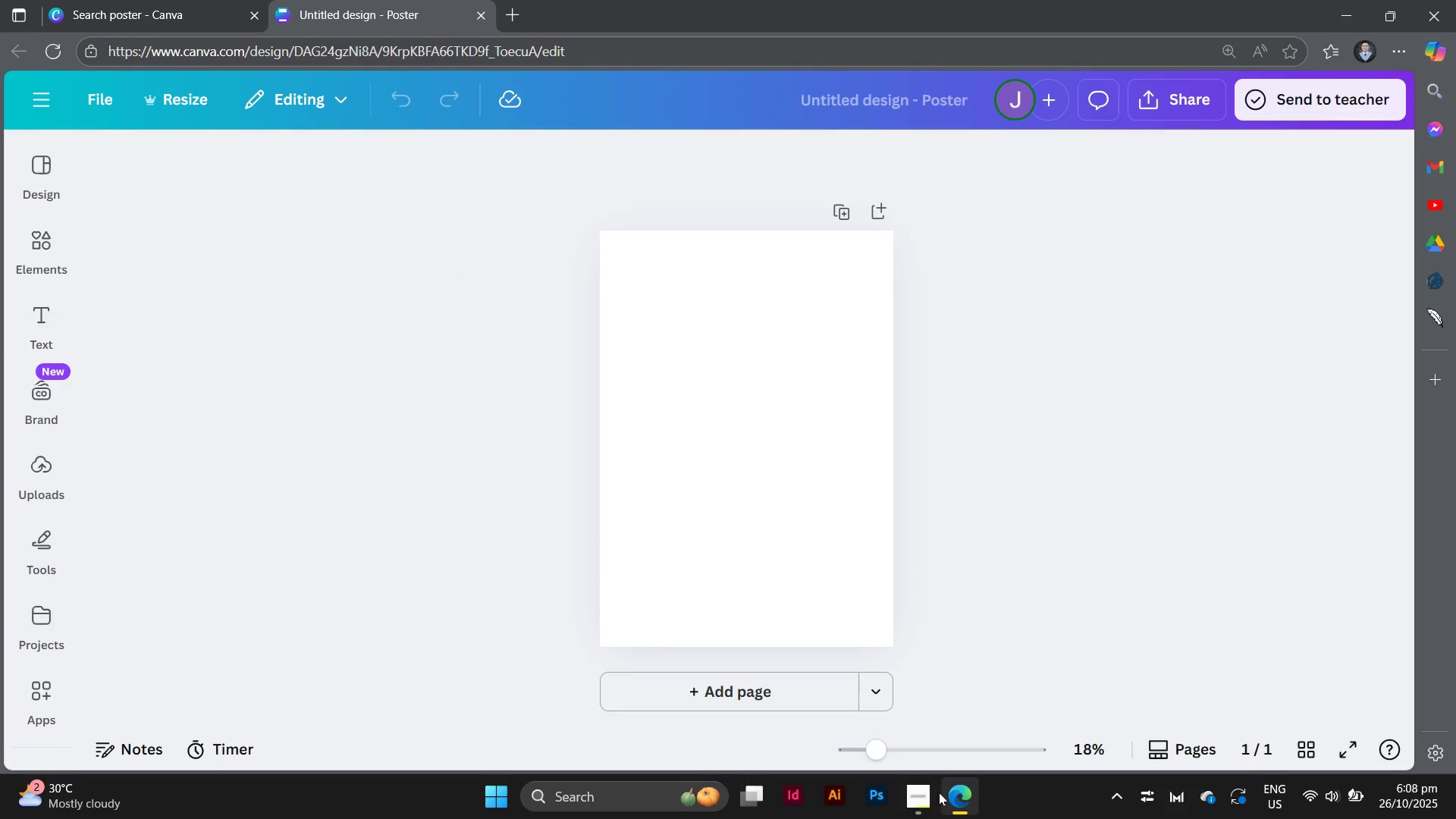 
left_click([930, 798])